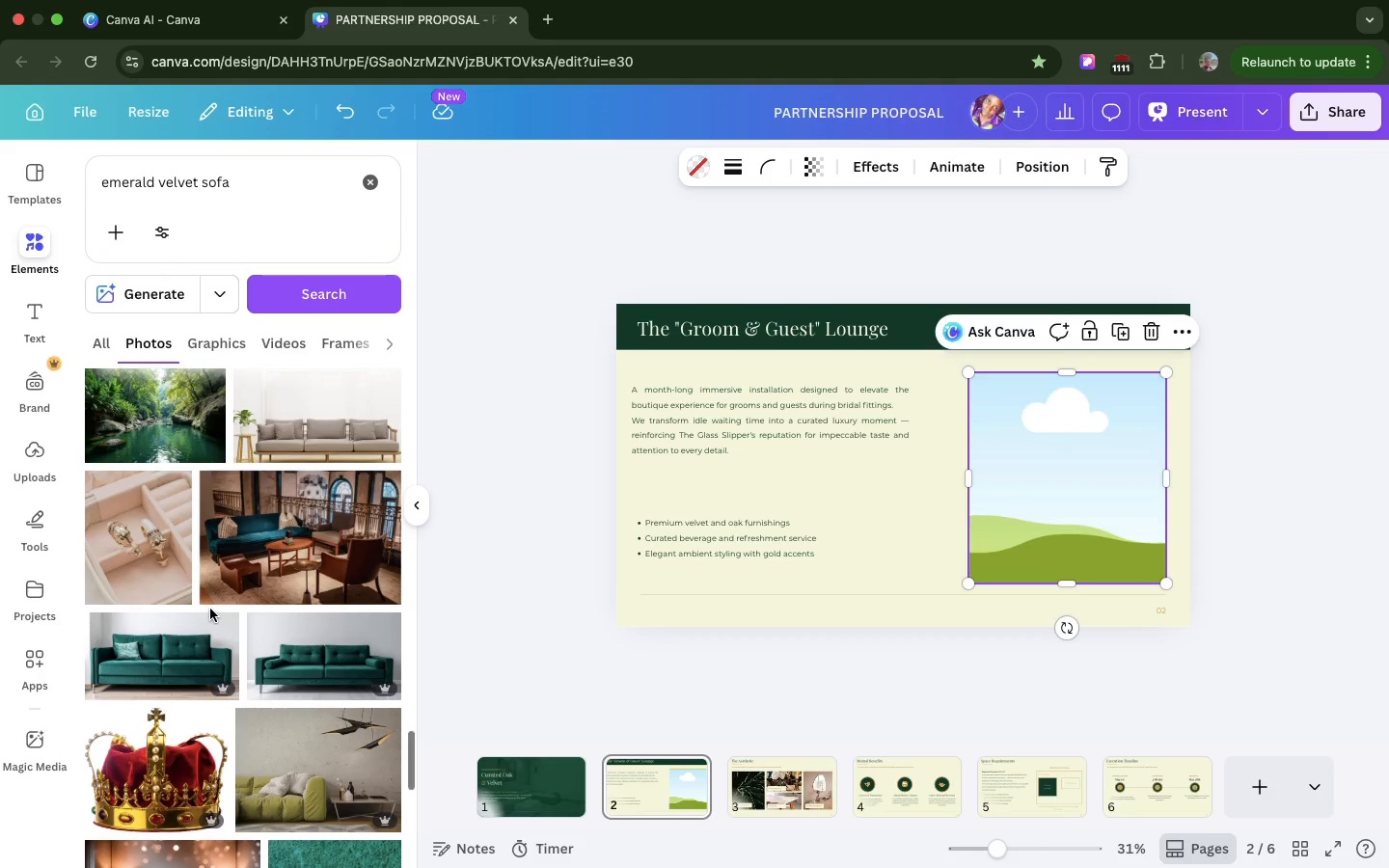 
wait(5.23)
 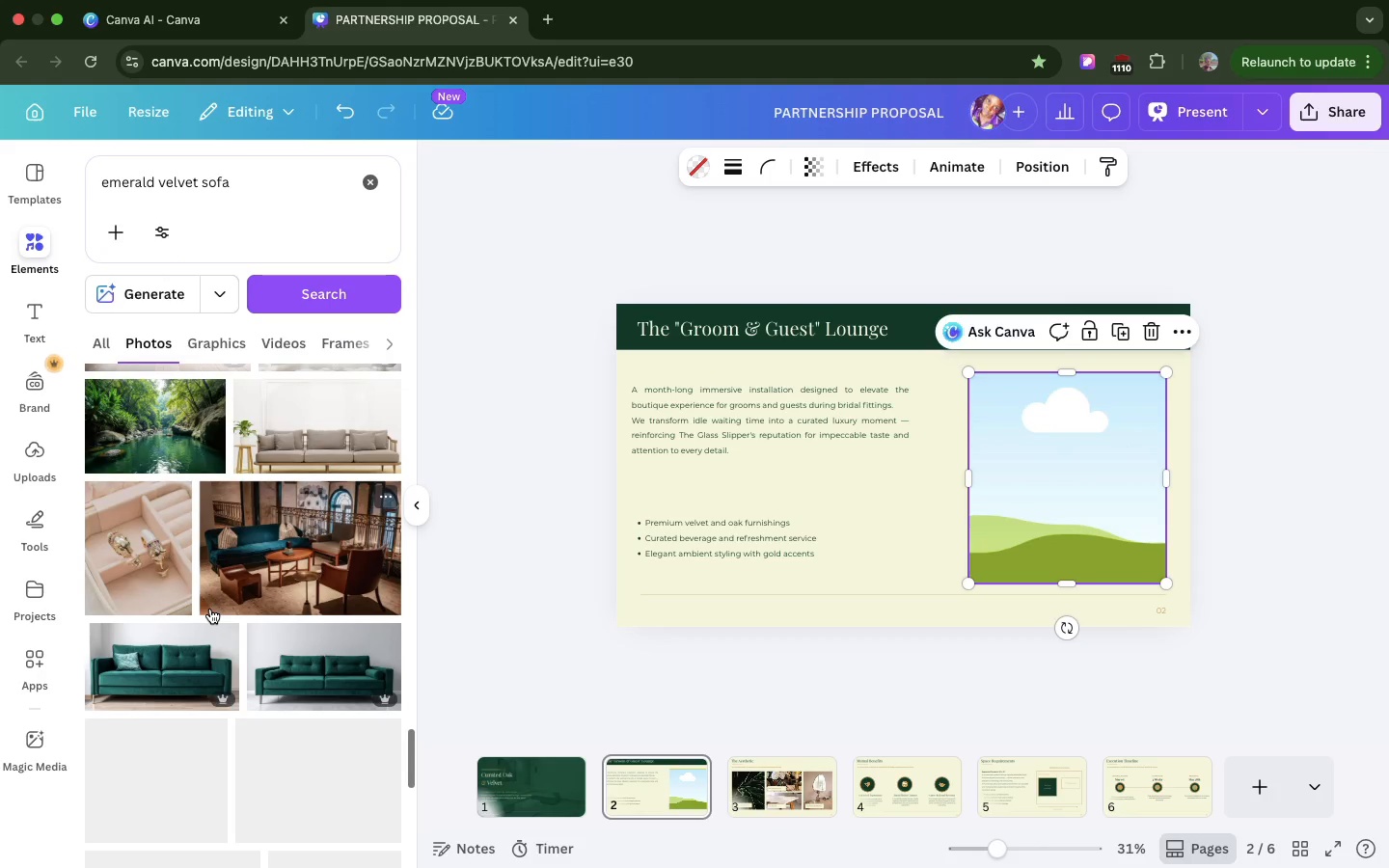 
left_click_drag(start_coordinate=[293, 519], to_coordinate=[932, 381])
 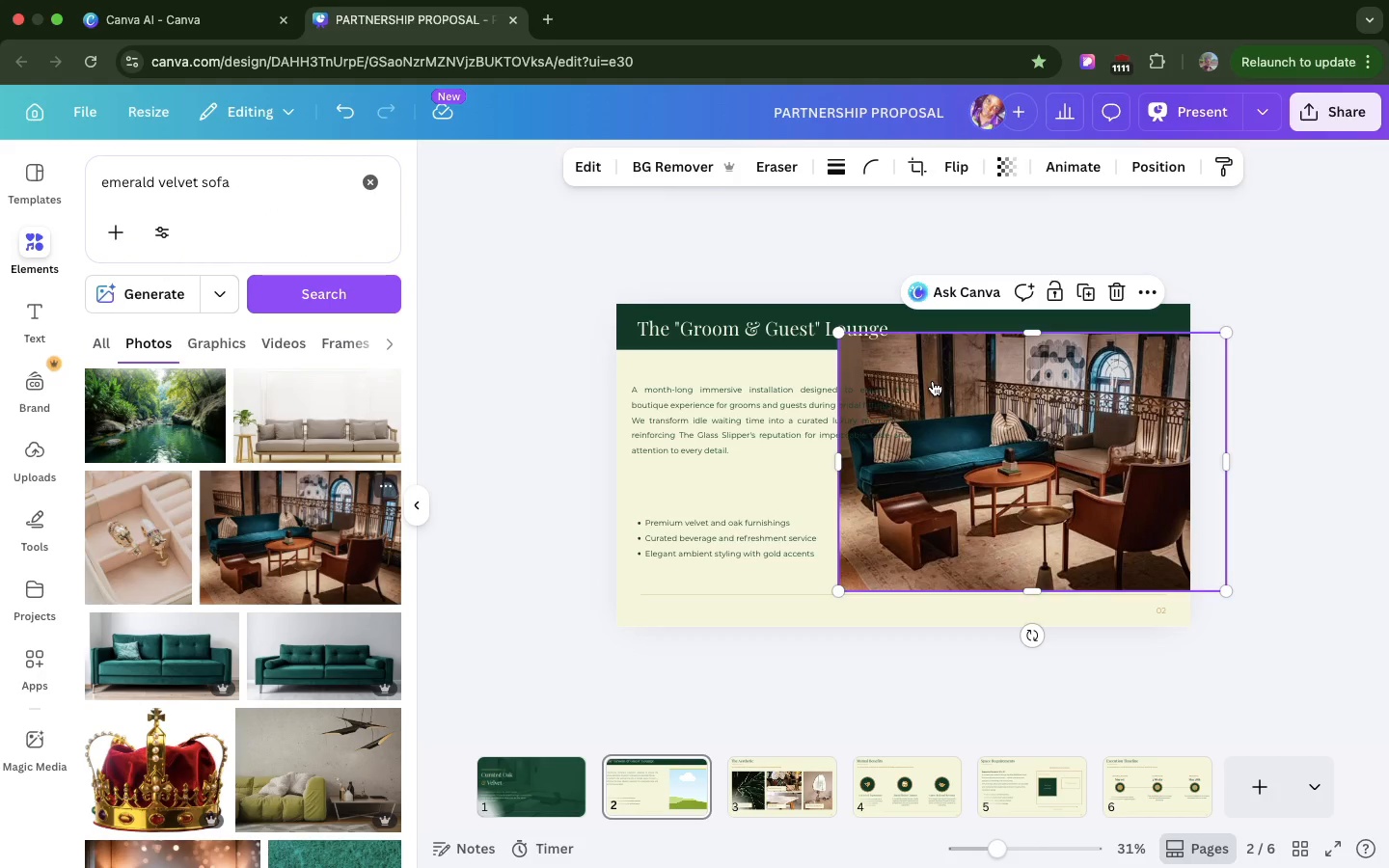 
left_click_drag(start_coordinate=[933, 381], to_coordinate=[1046, 382])